 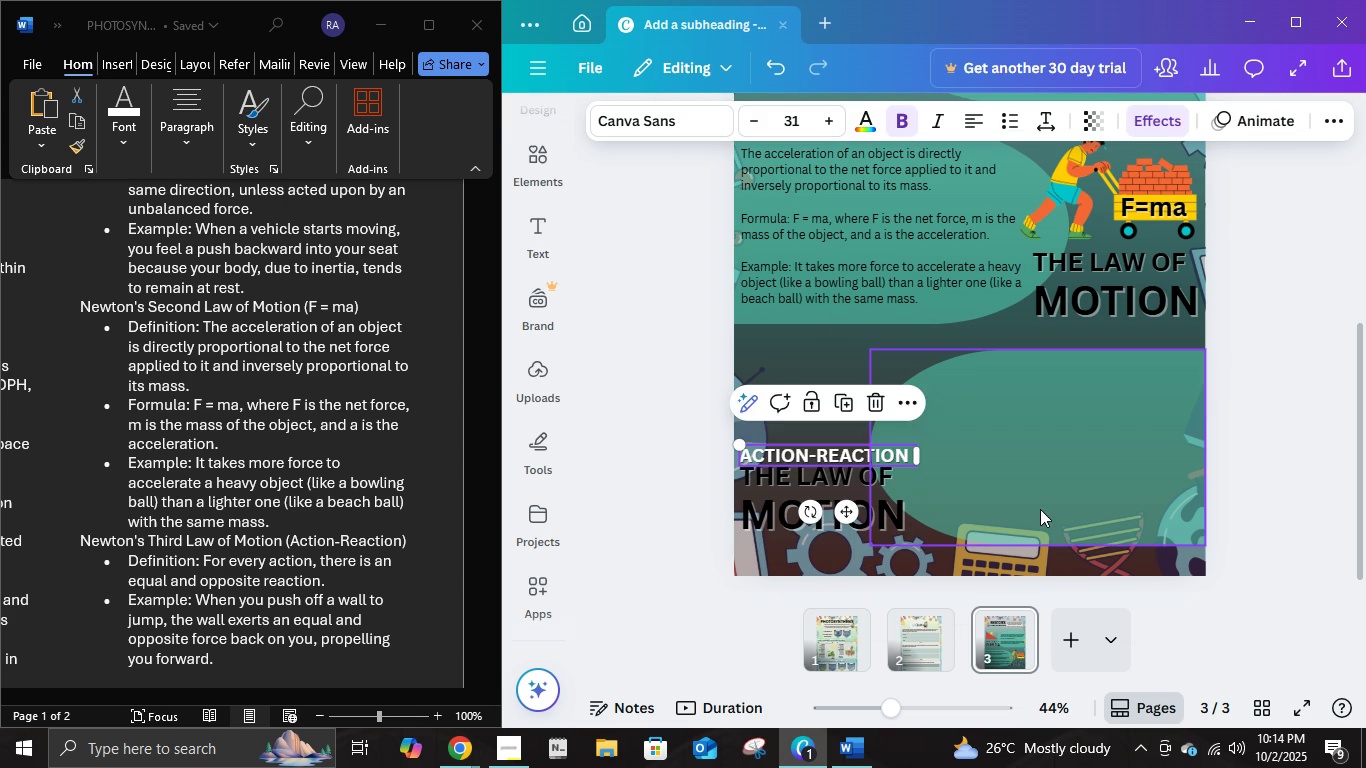 
key(Control+Z)
 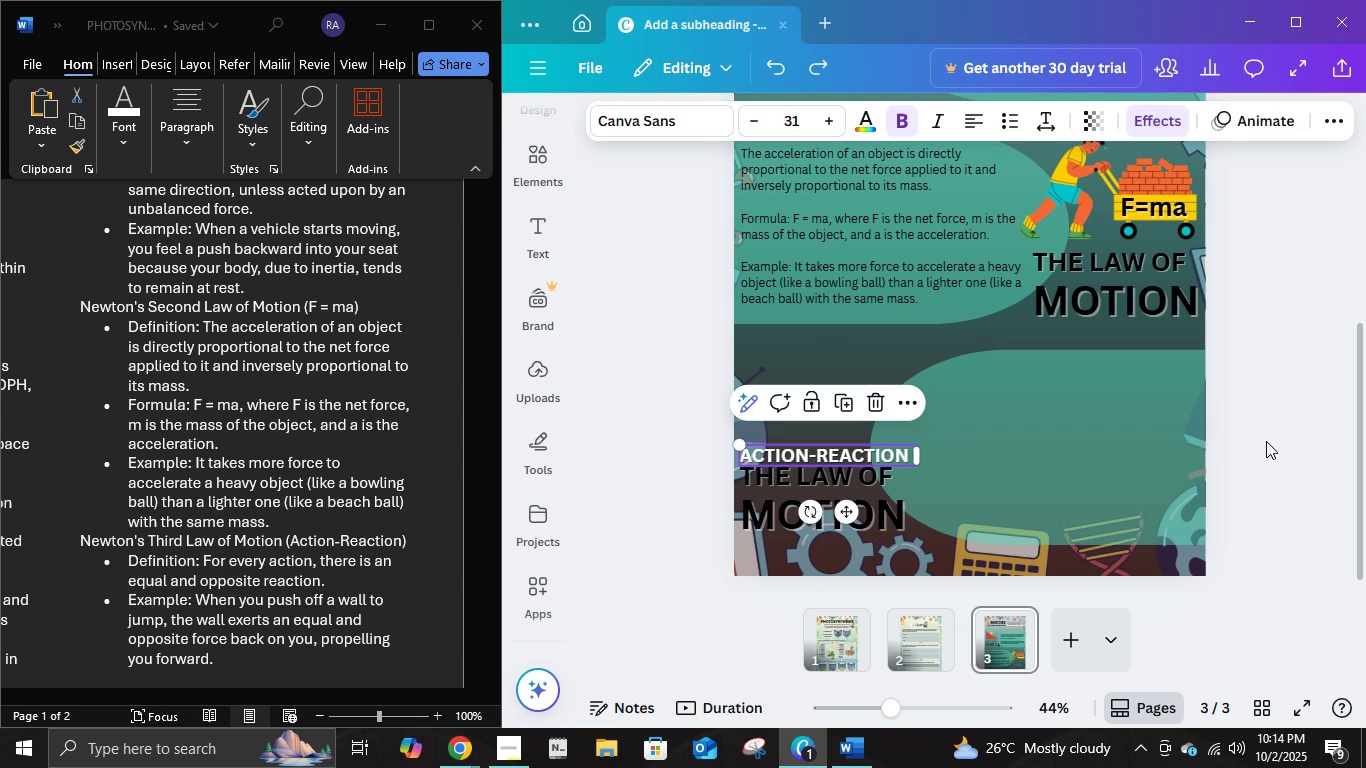 
left_click([1266, 439])
 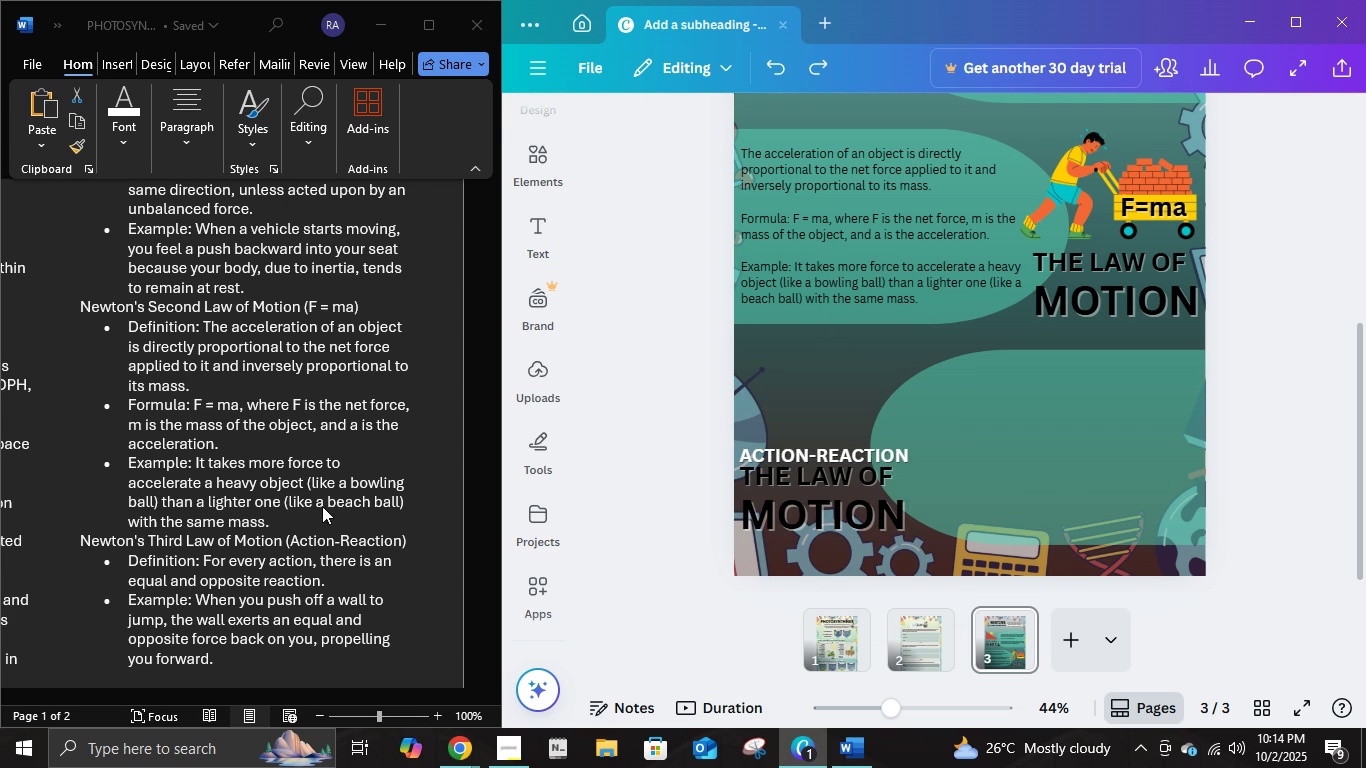 
scroll: coordinate [312, 514], scroll_direction: down, amount: 1.0
 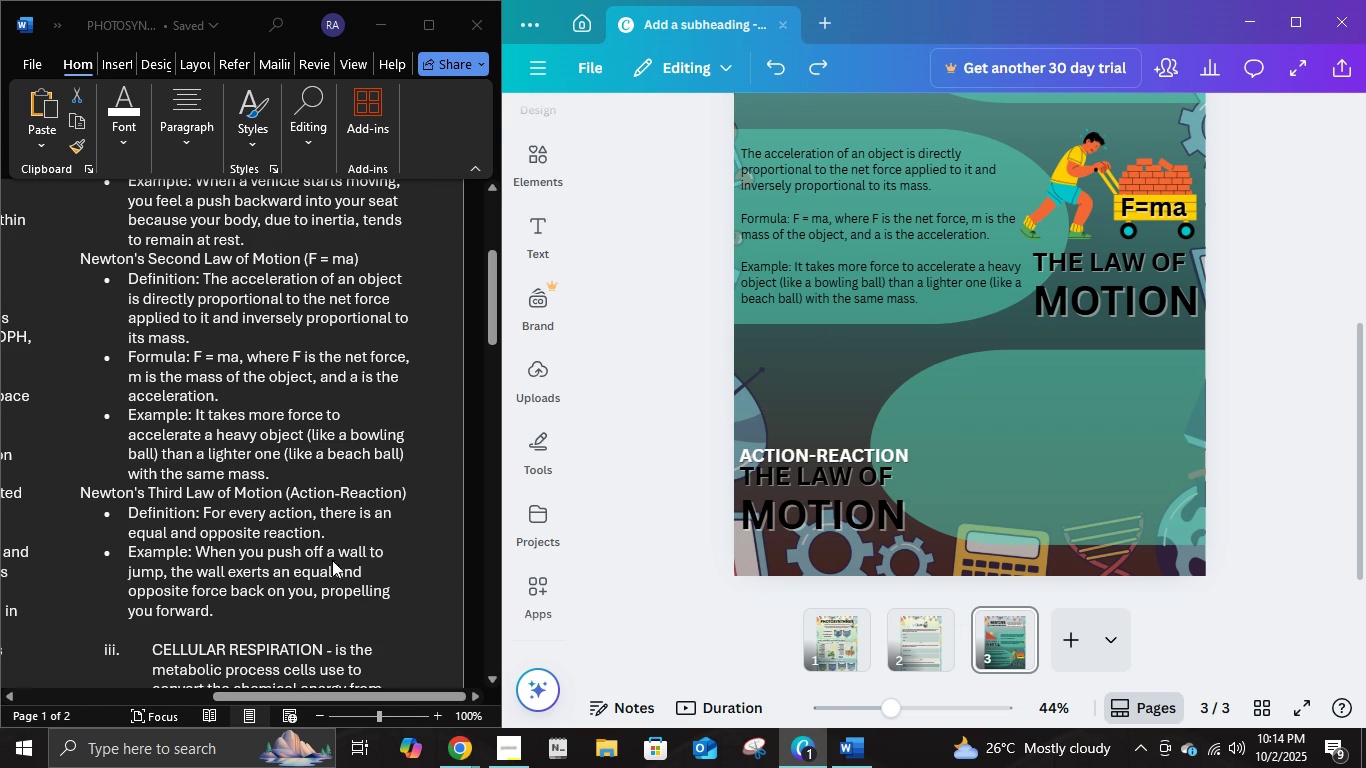 
left_click([323, 553])
 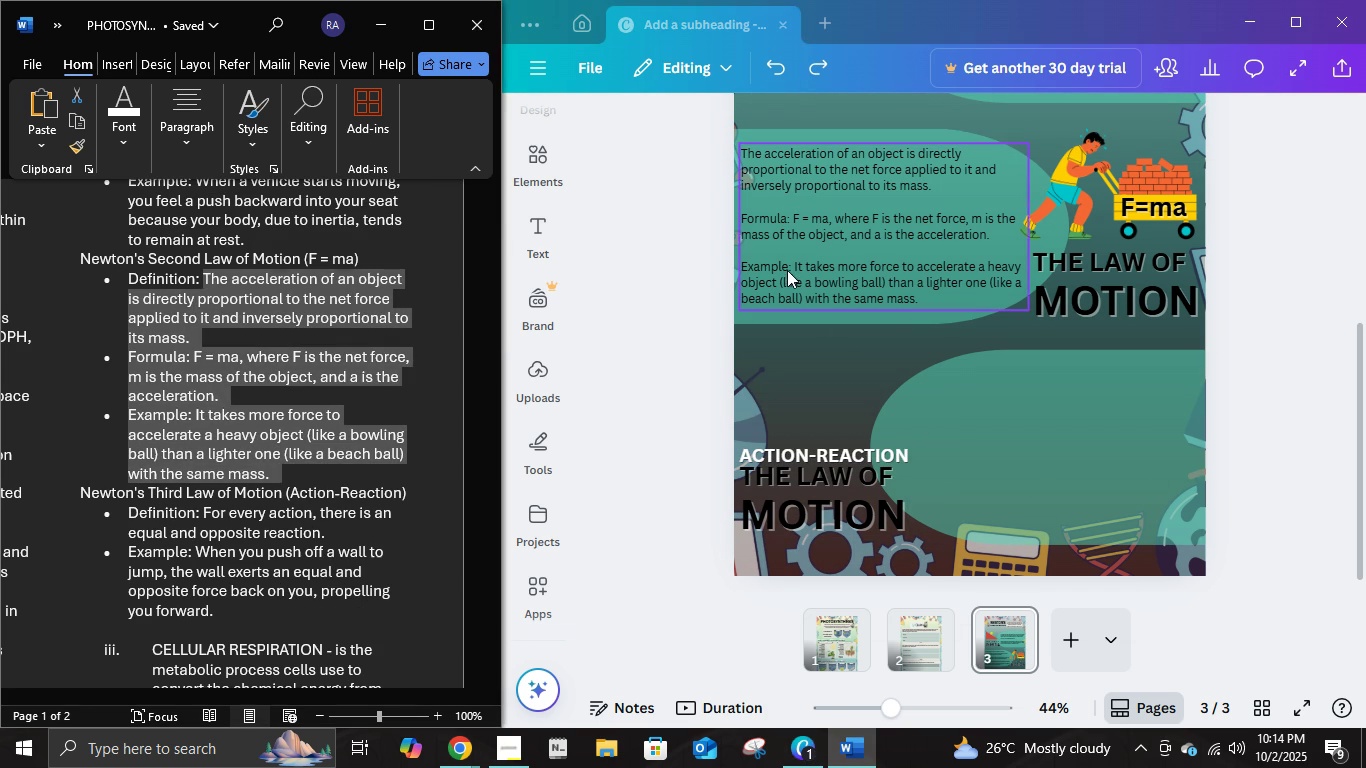 
left_click([787, 270])
 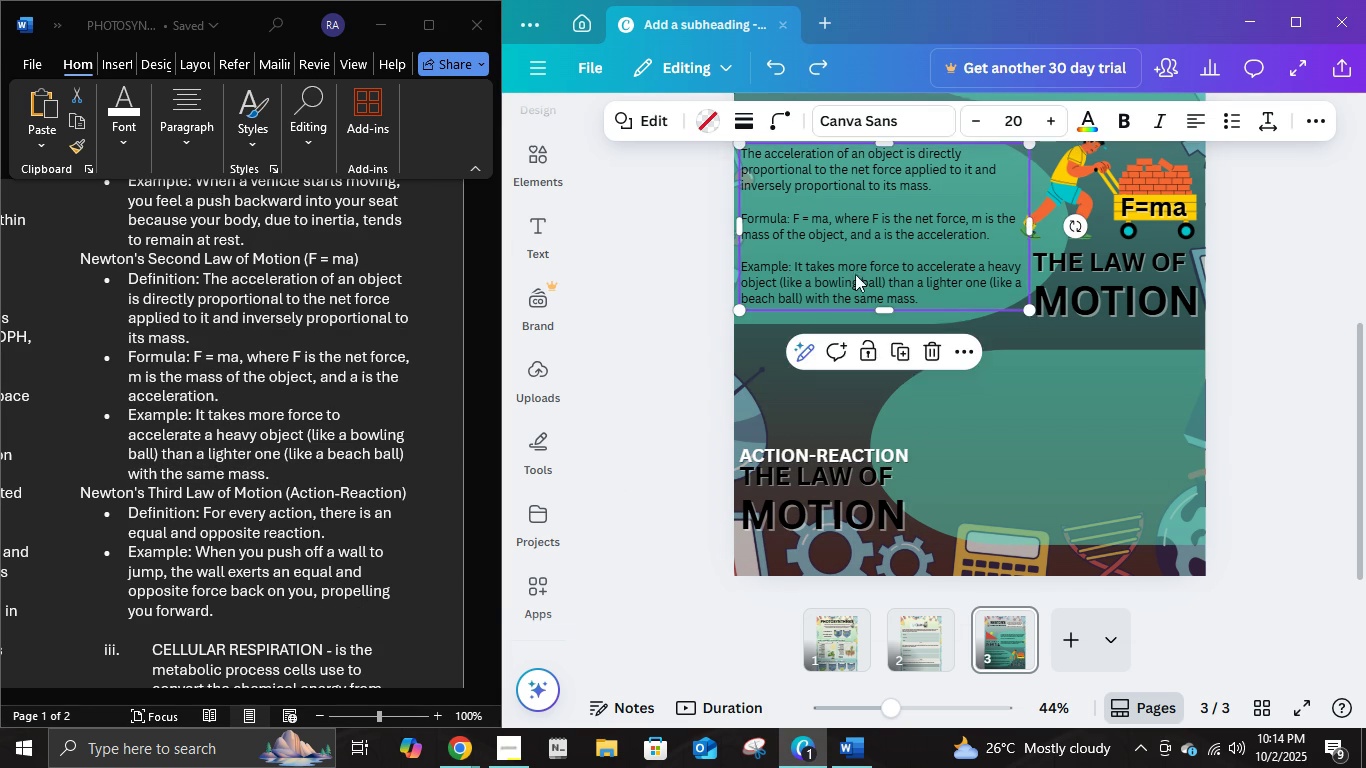 
scroll: coordinate [923, 271], scroll_direction: up, amount: 2.0
 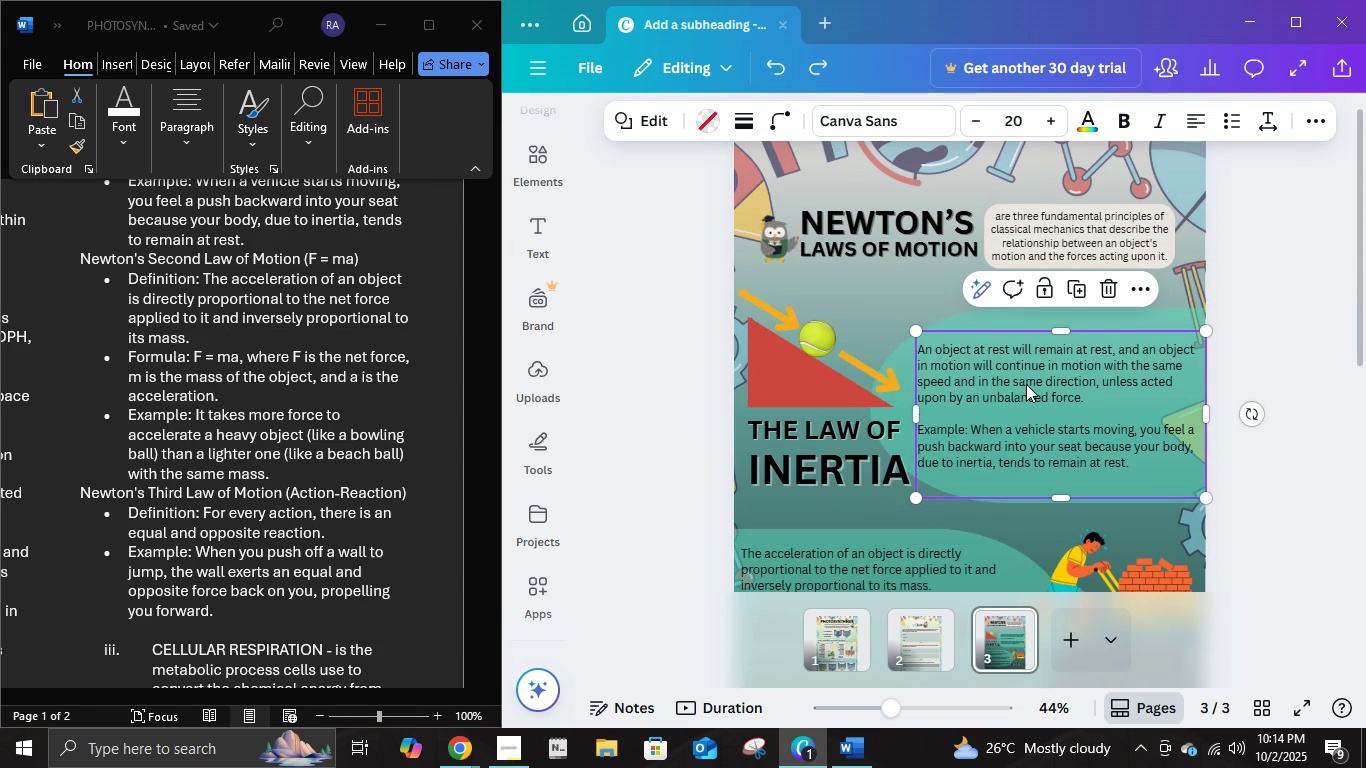 
left_click([1026, 384])